 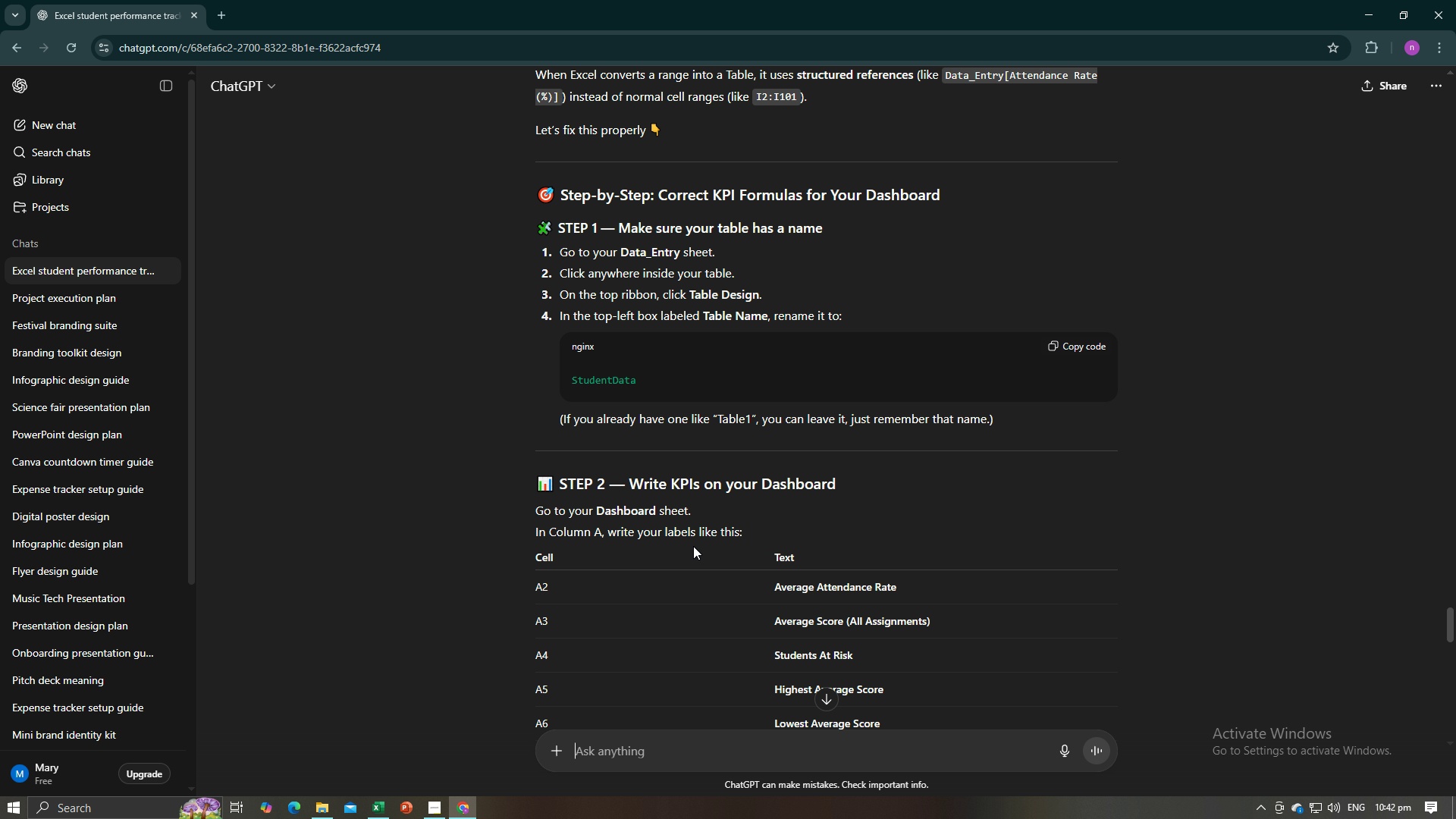 
scroll: coordinate [693, 546], scroll_direction: down, amount: 2.0
 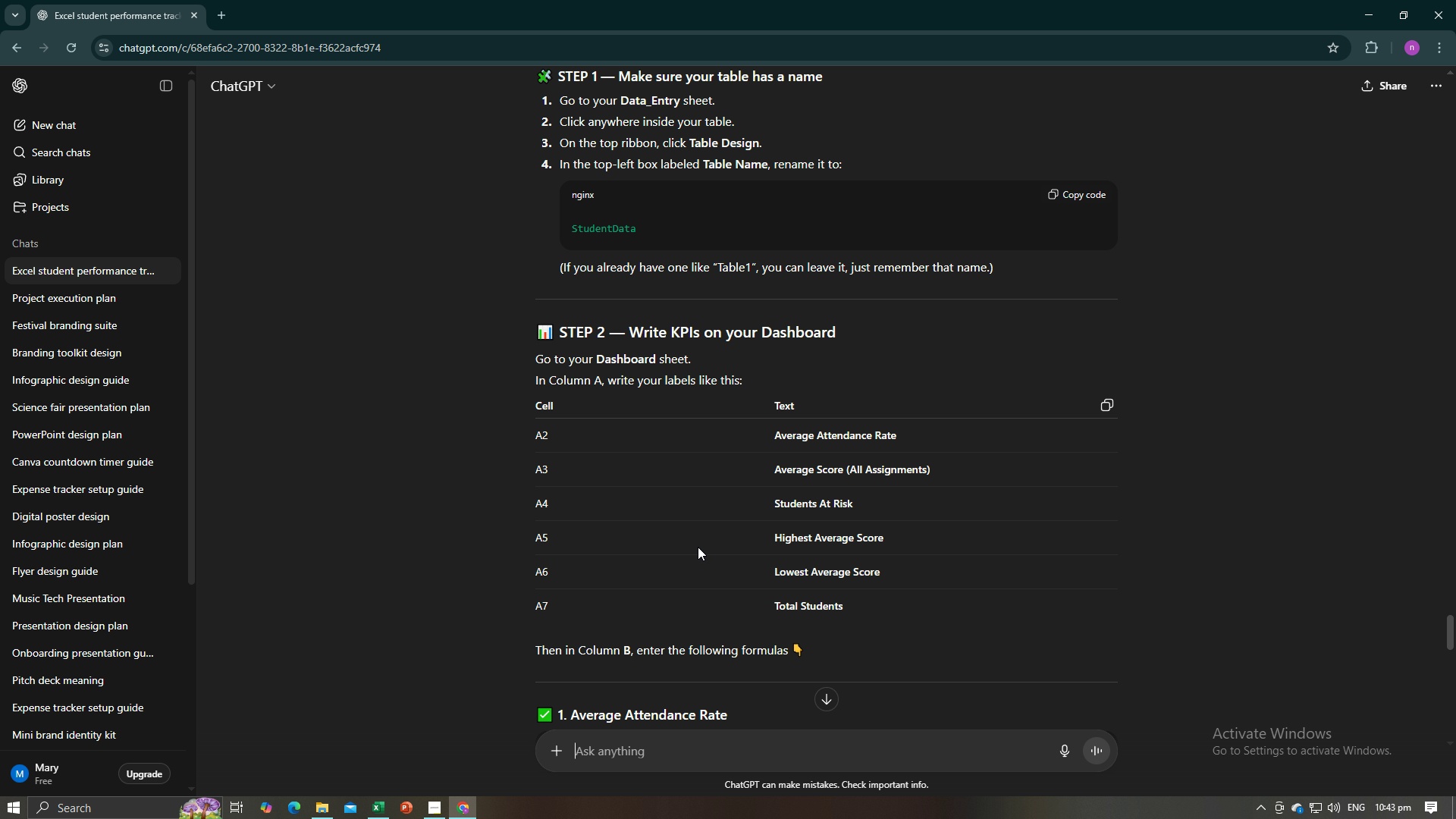 
wait(6.35)
 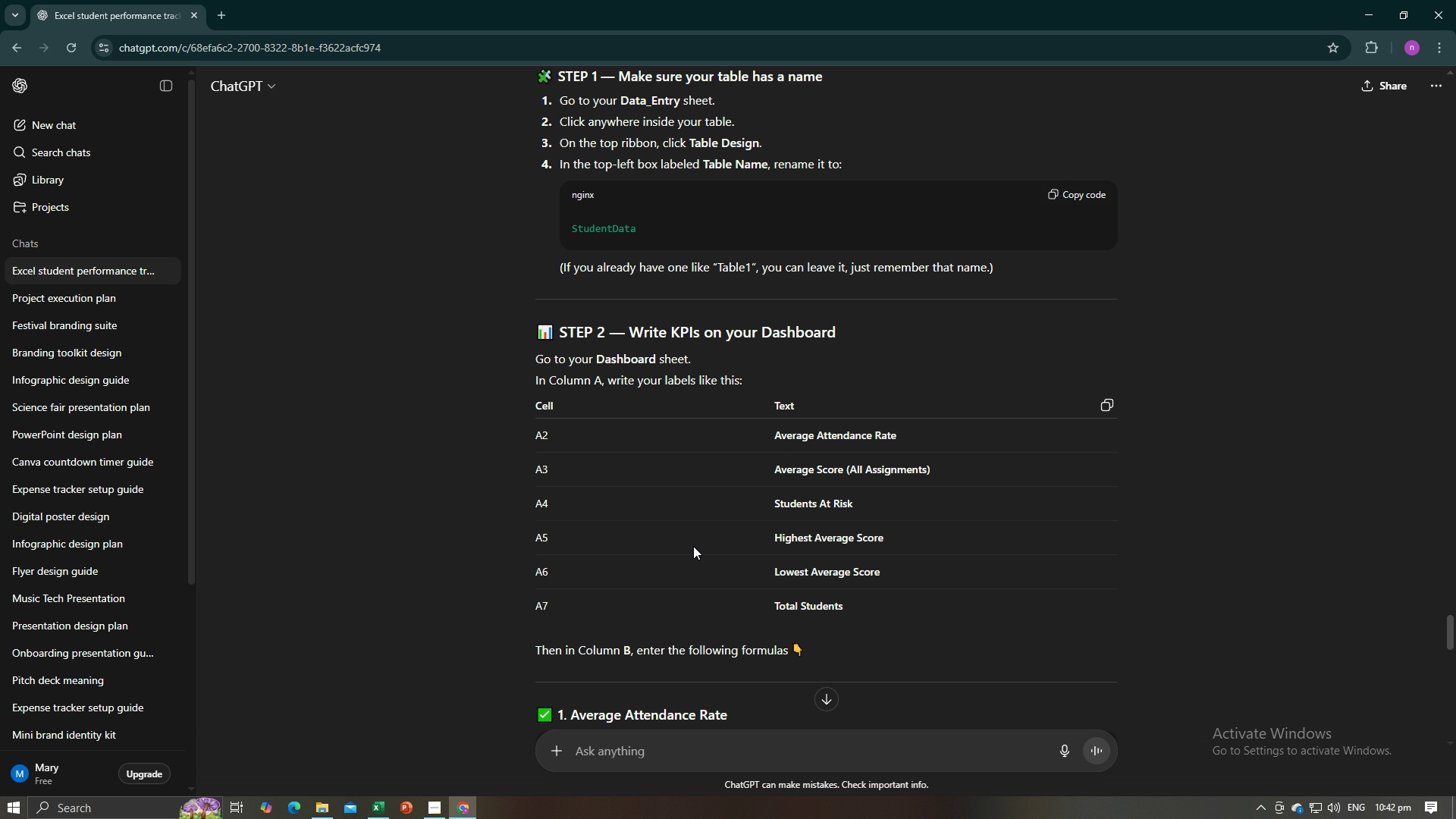 
scroll: coordinate [818, 365], scroll_direction: down, amount: 4.0
 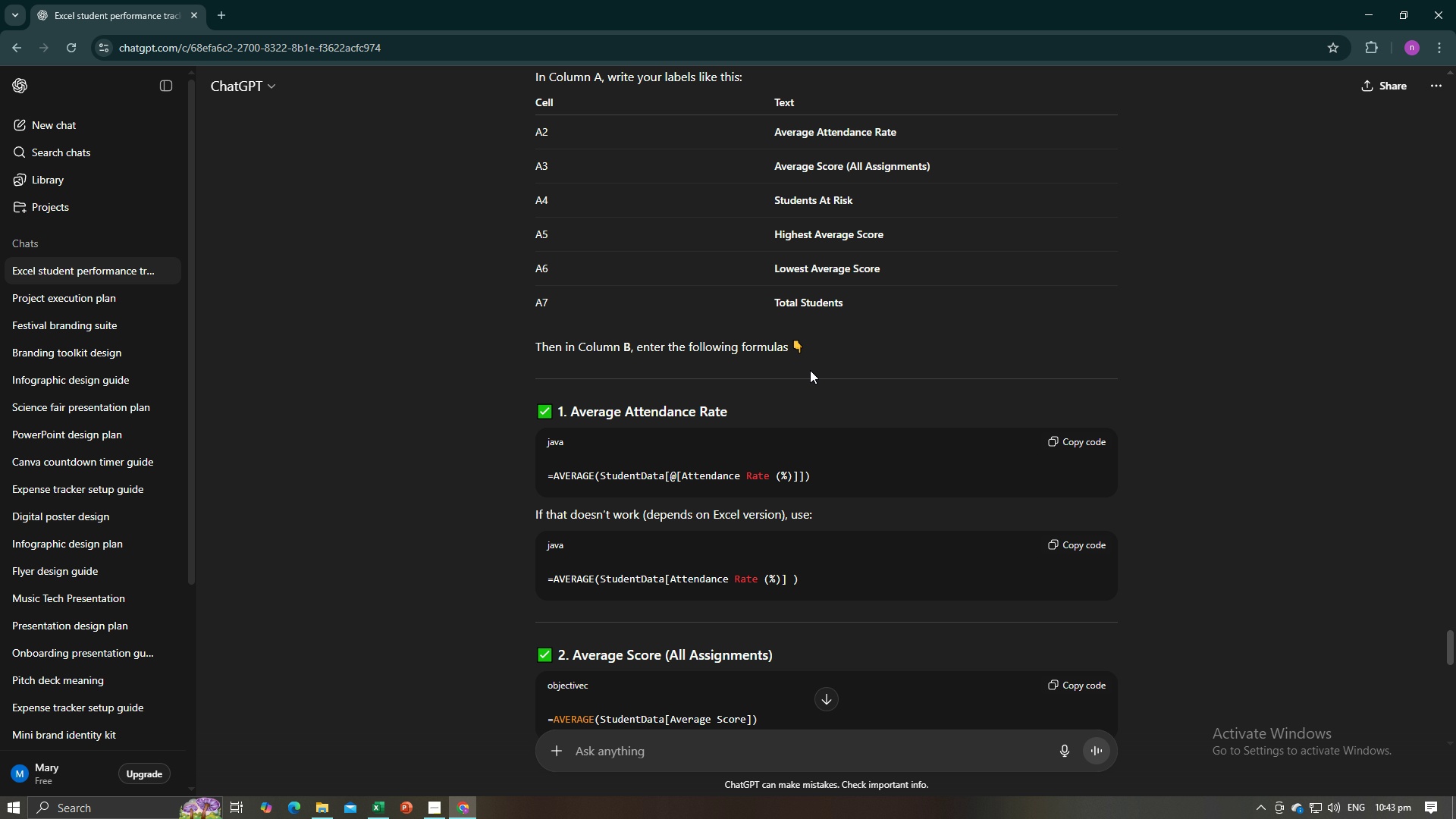 
scroll: coordinate [805, 378], scroll_direction: up, amount: 8.0
 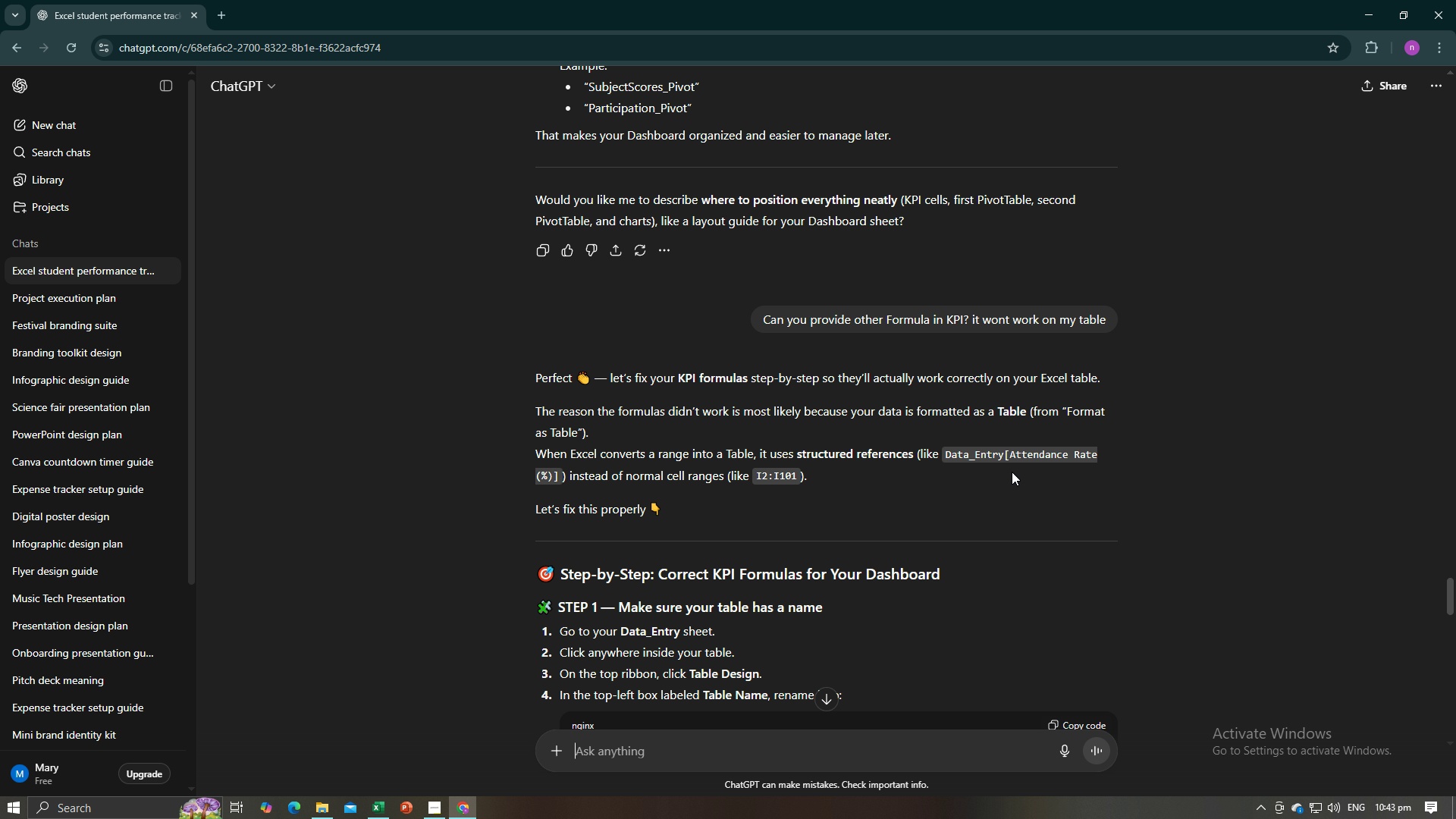 
wait(12.15)
 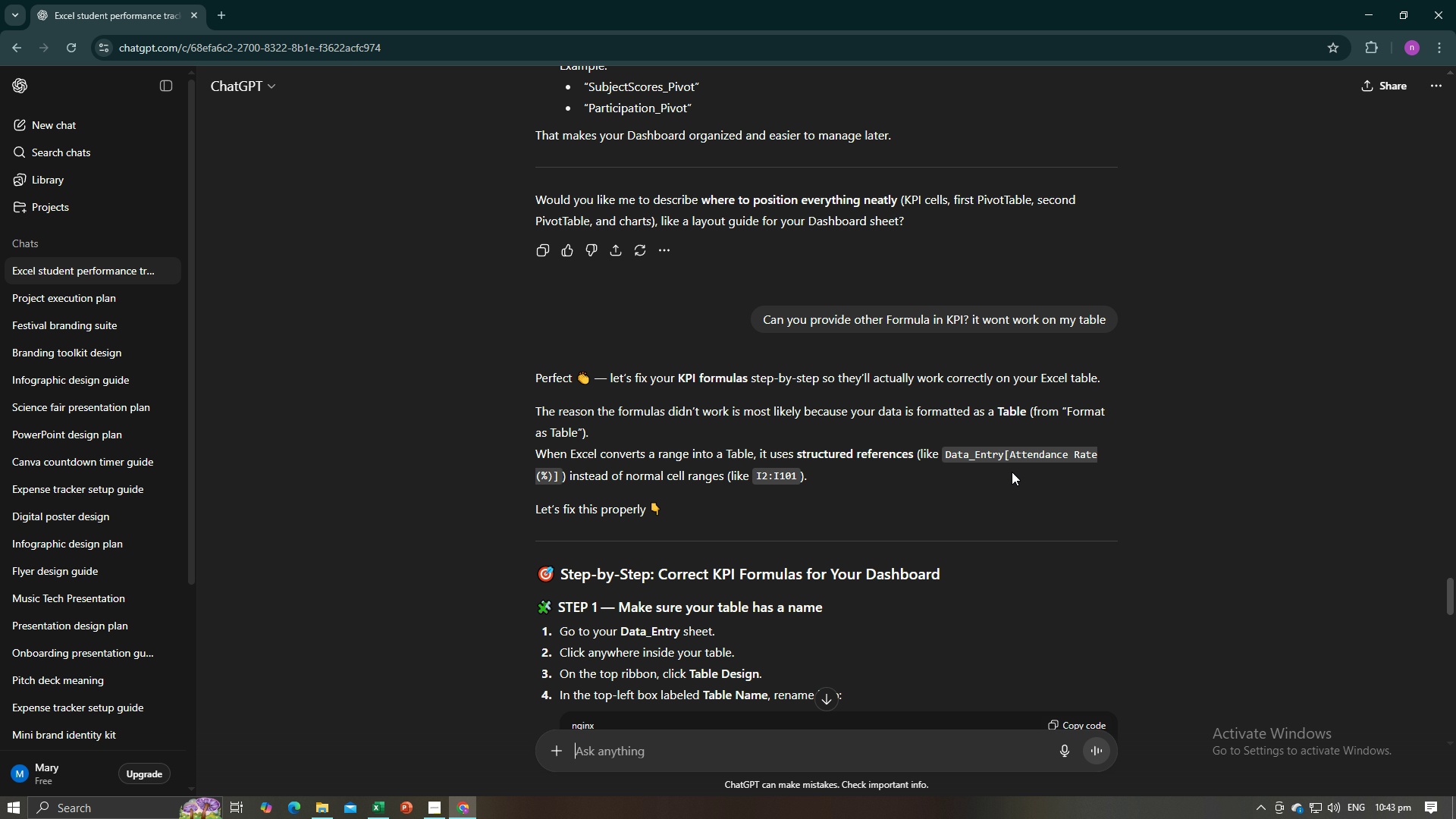 
left_click([993, 481])
 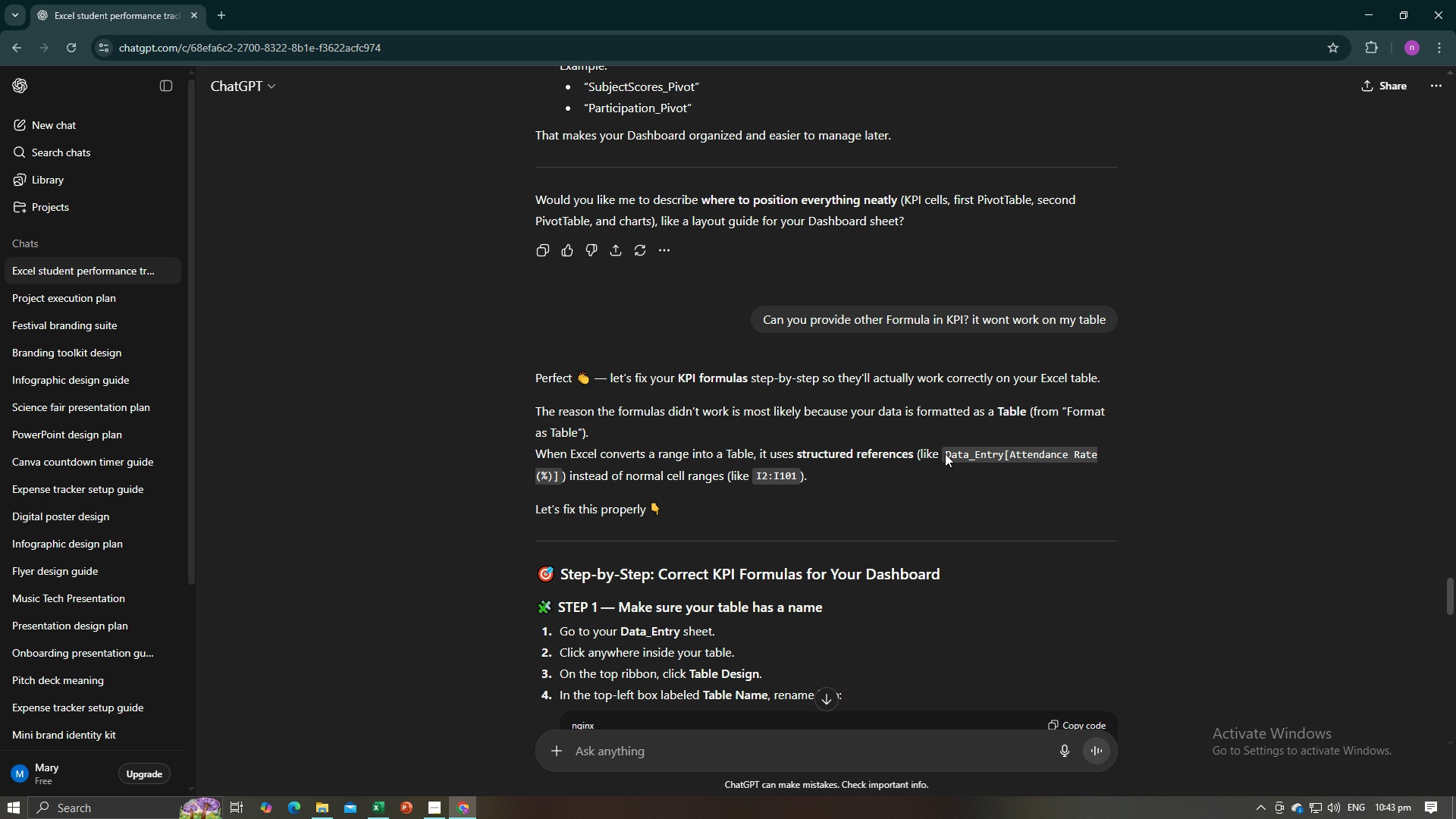 
left_click_drag(start_coordinate=[945, 453], to_coordinate=[556, 476])
 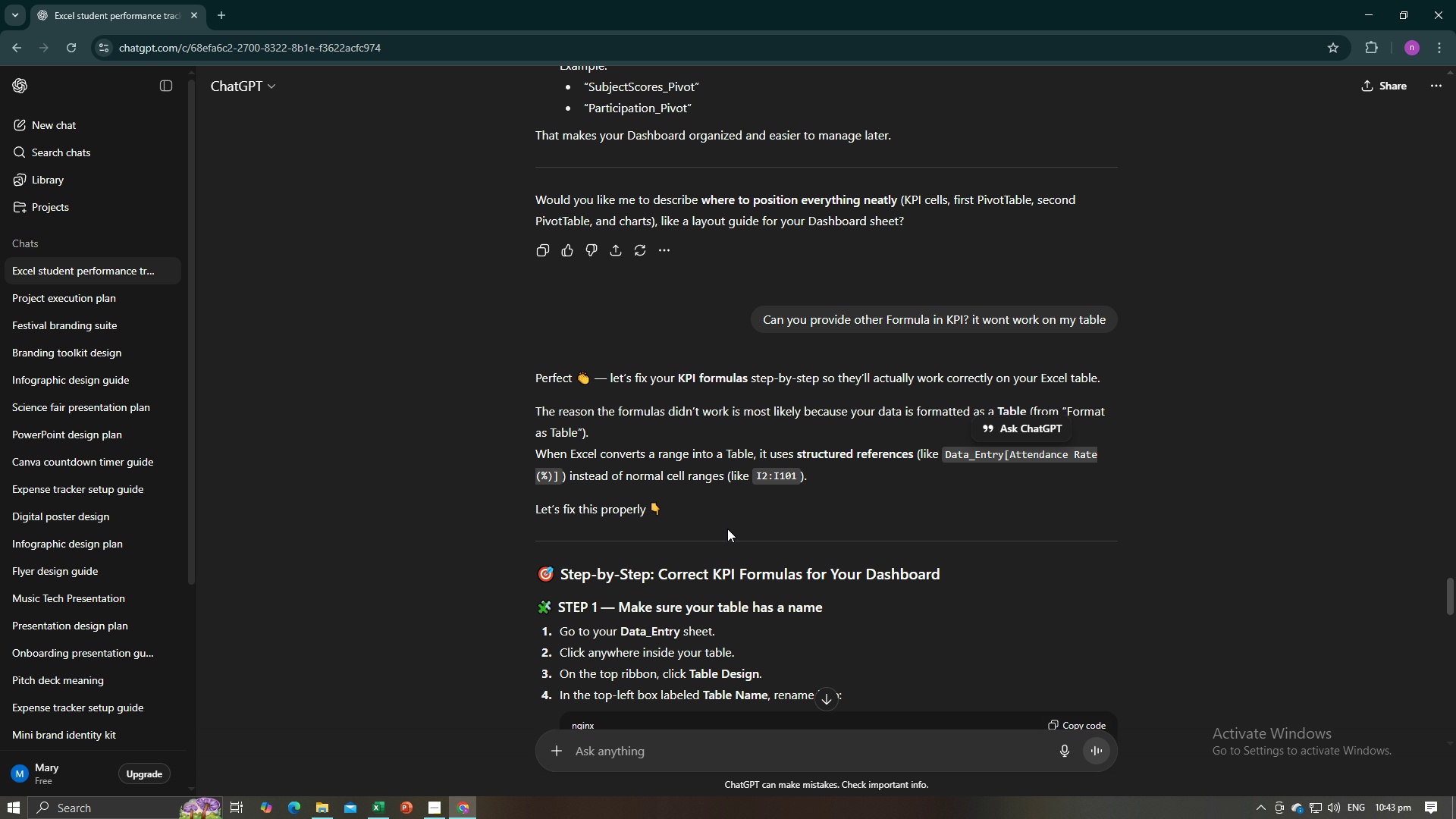 
left_click([727, 529])